 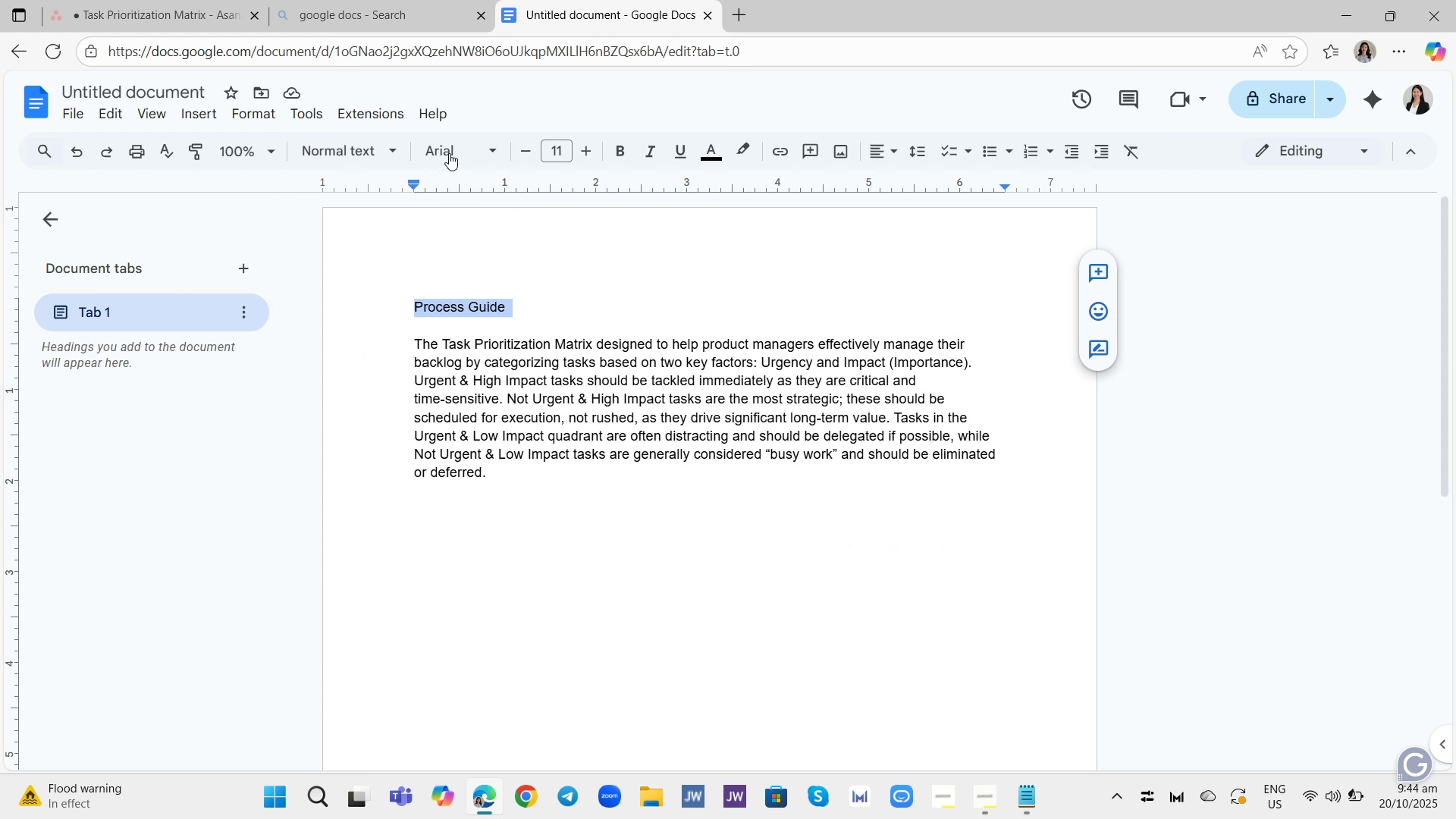 
double_click([585, 153])
 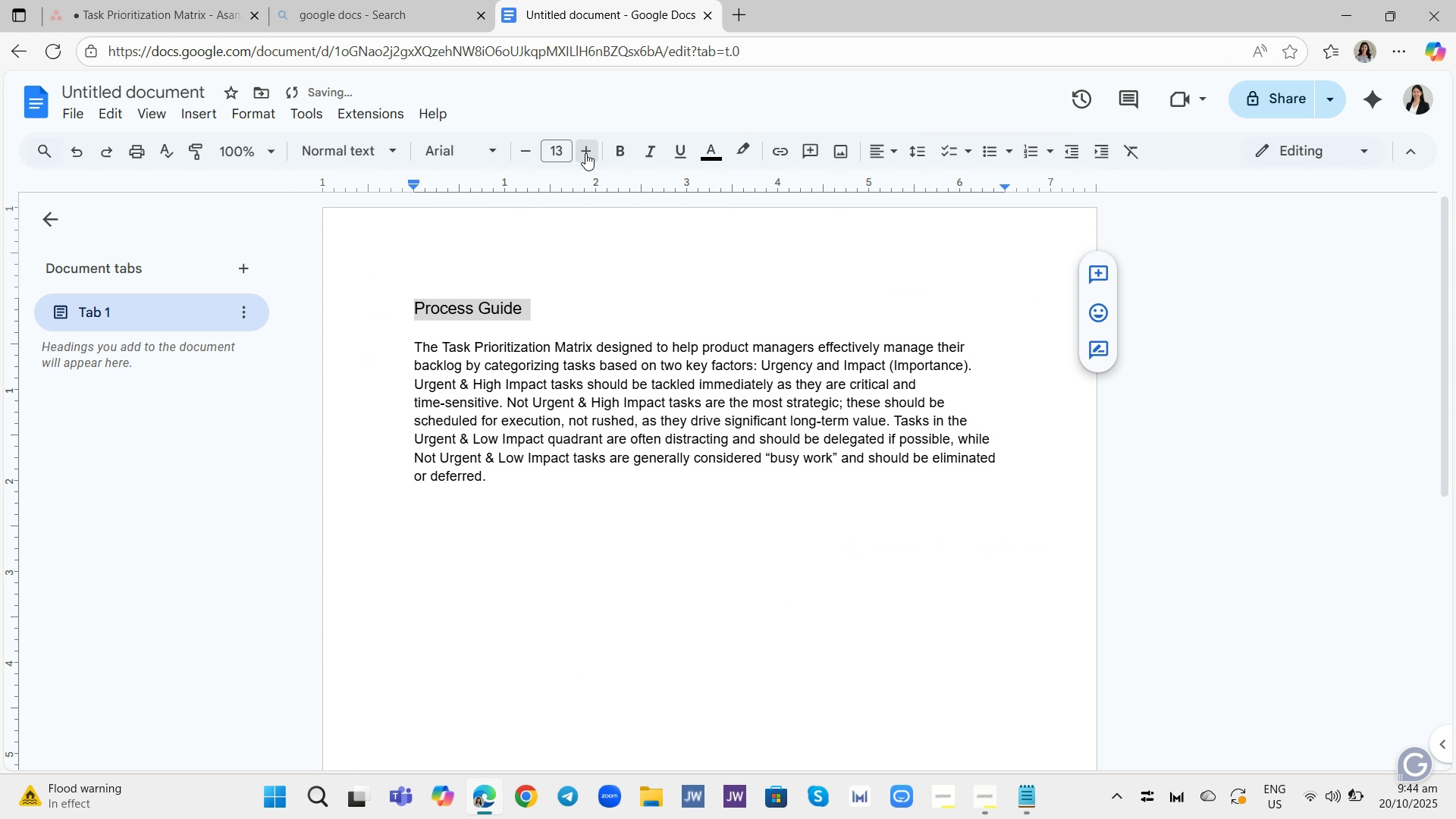 
triple_click([585, 153])
 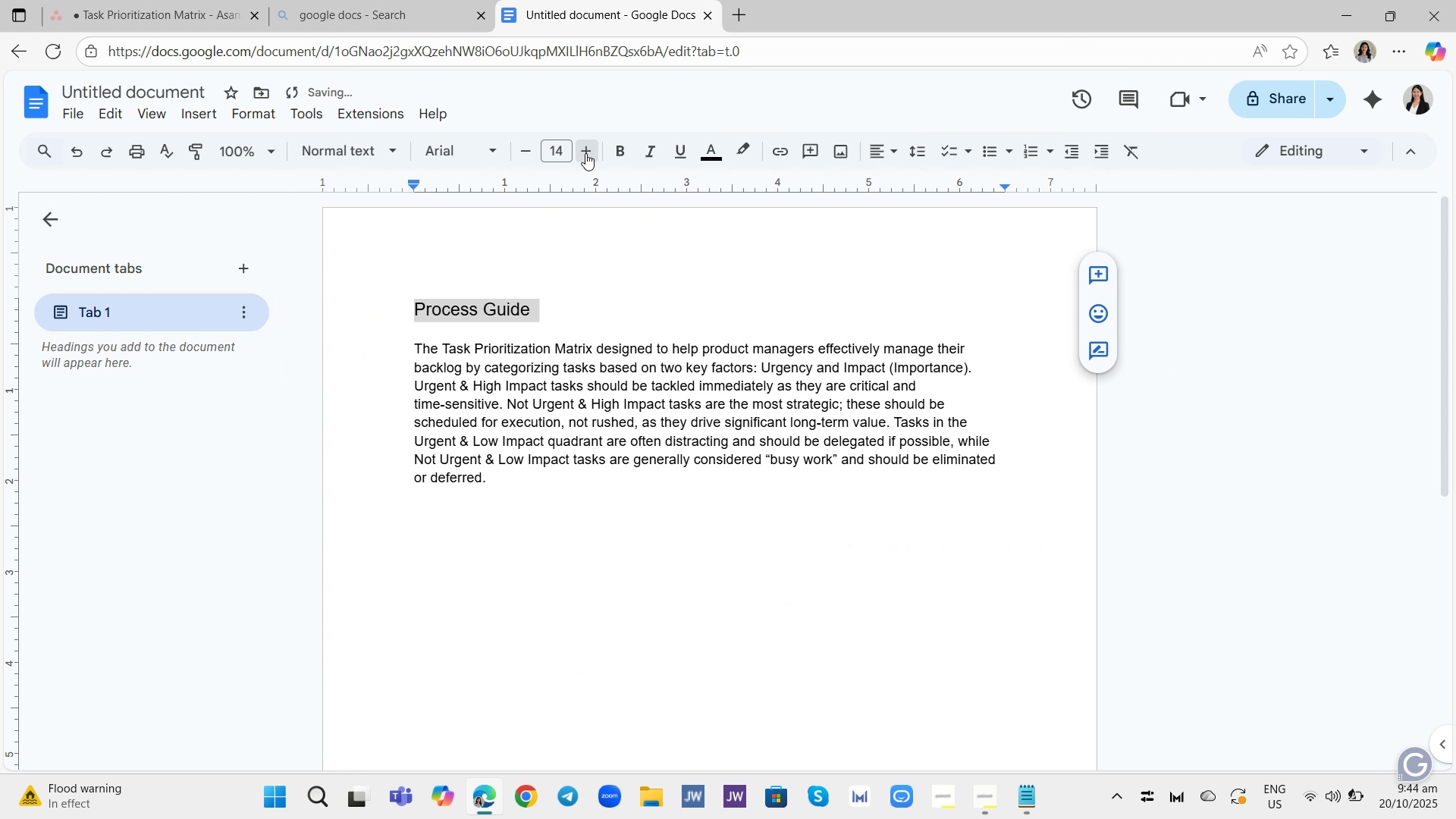 
triple_click([585, 153])
 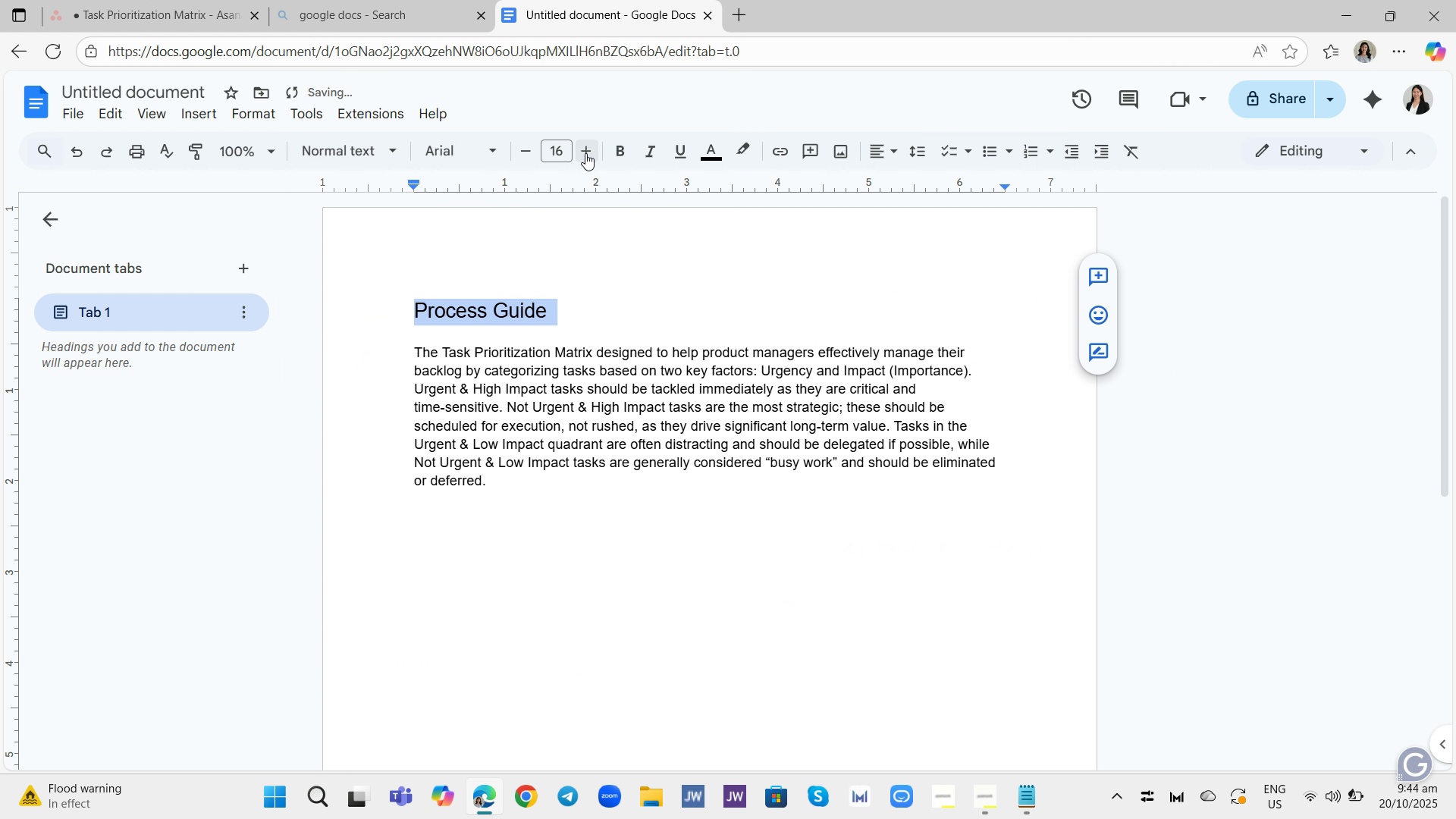 
triple_click([585, 153])
 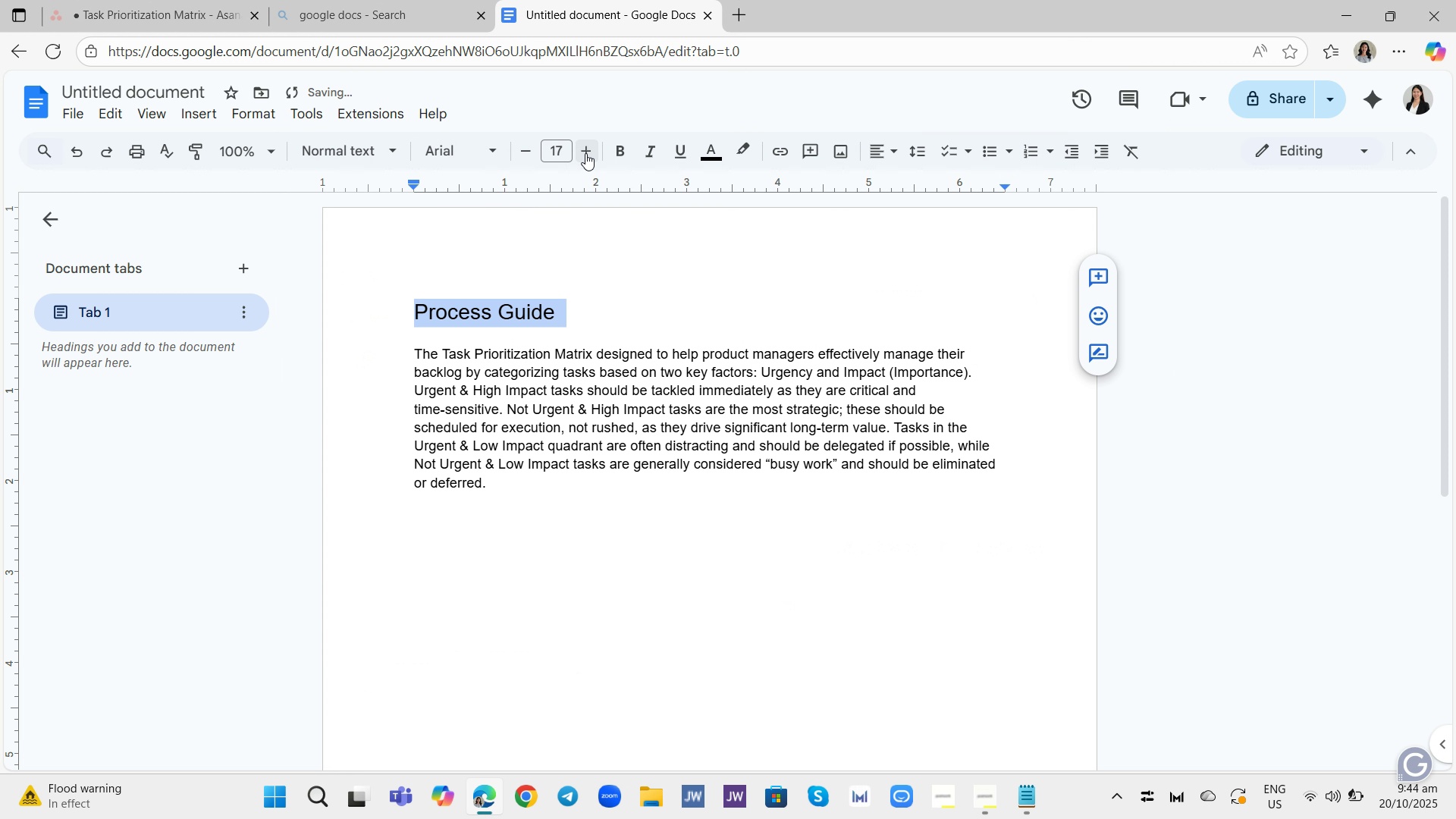 
triple_click([585, 153])
 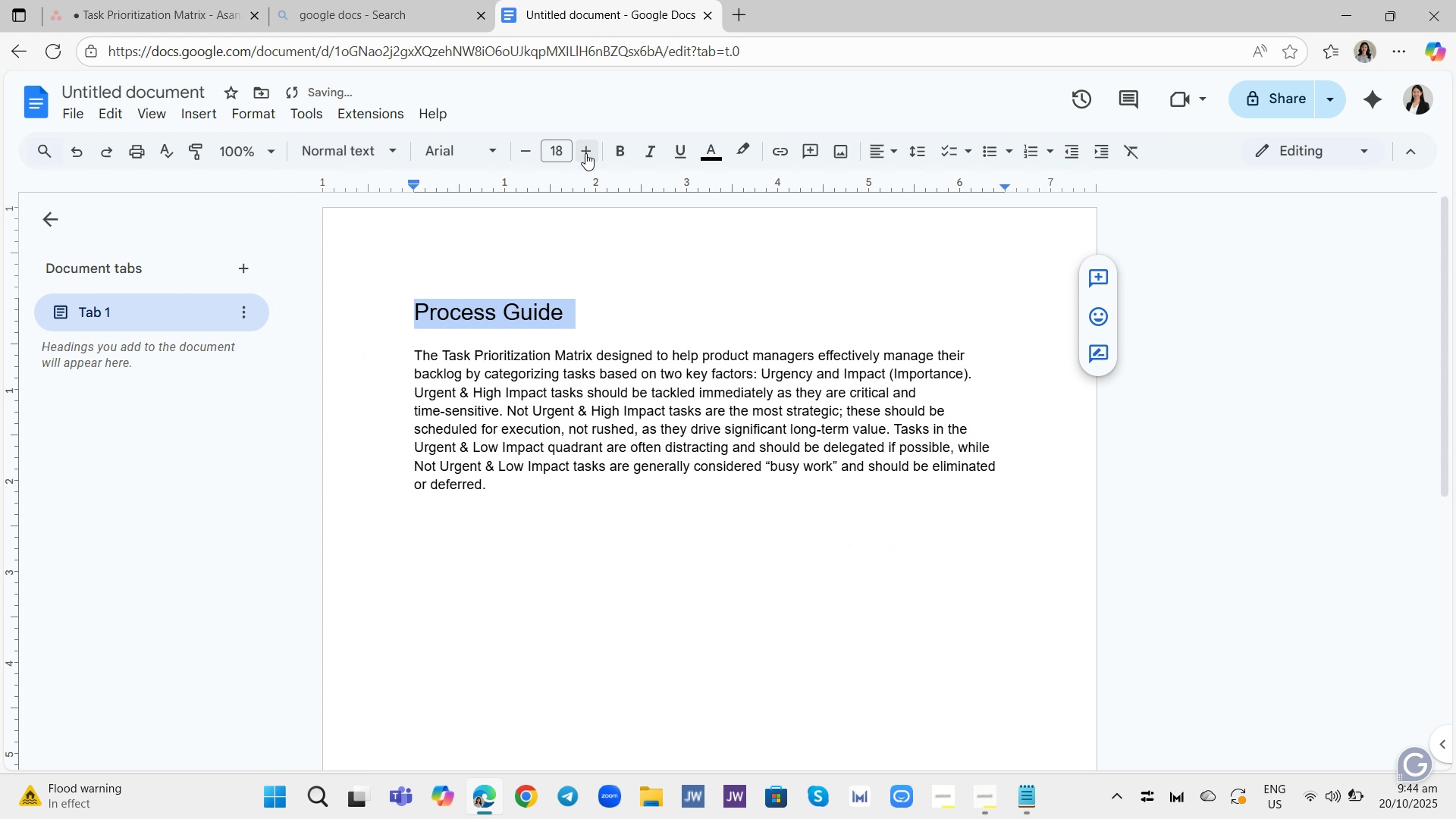 
triple_click([585, 153])
 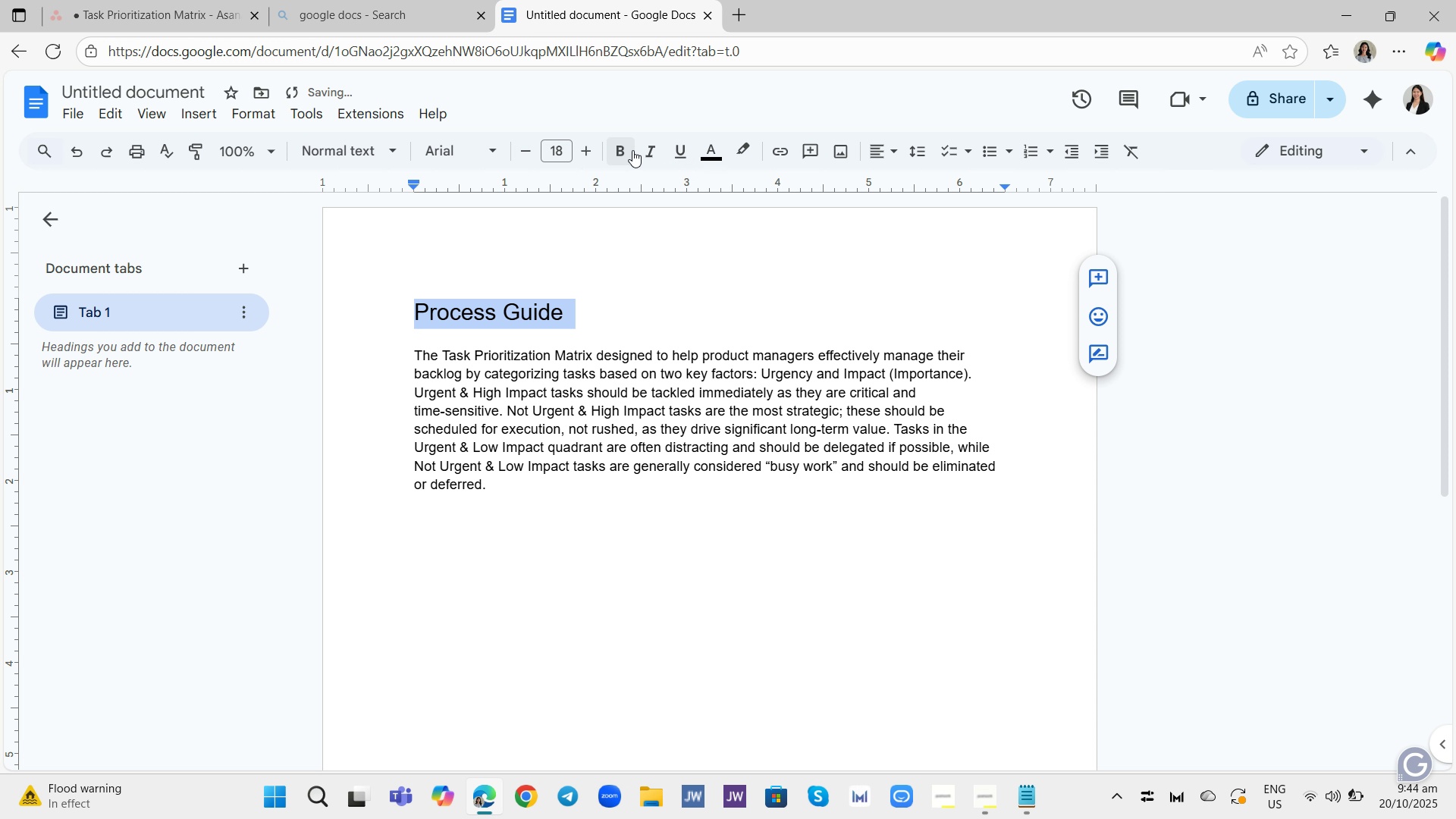 
left_click([627, 149])